 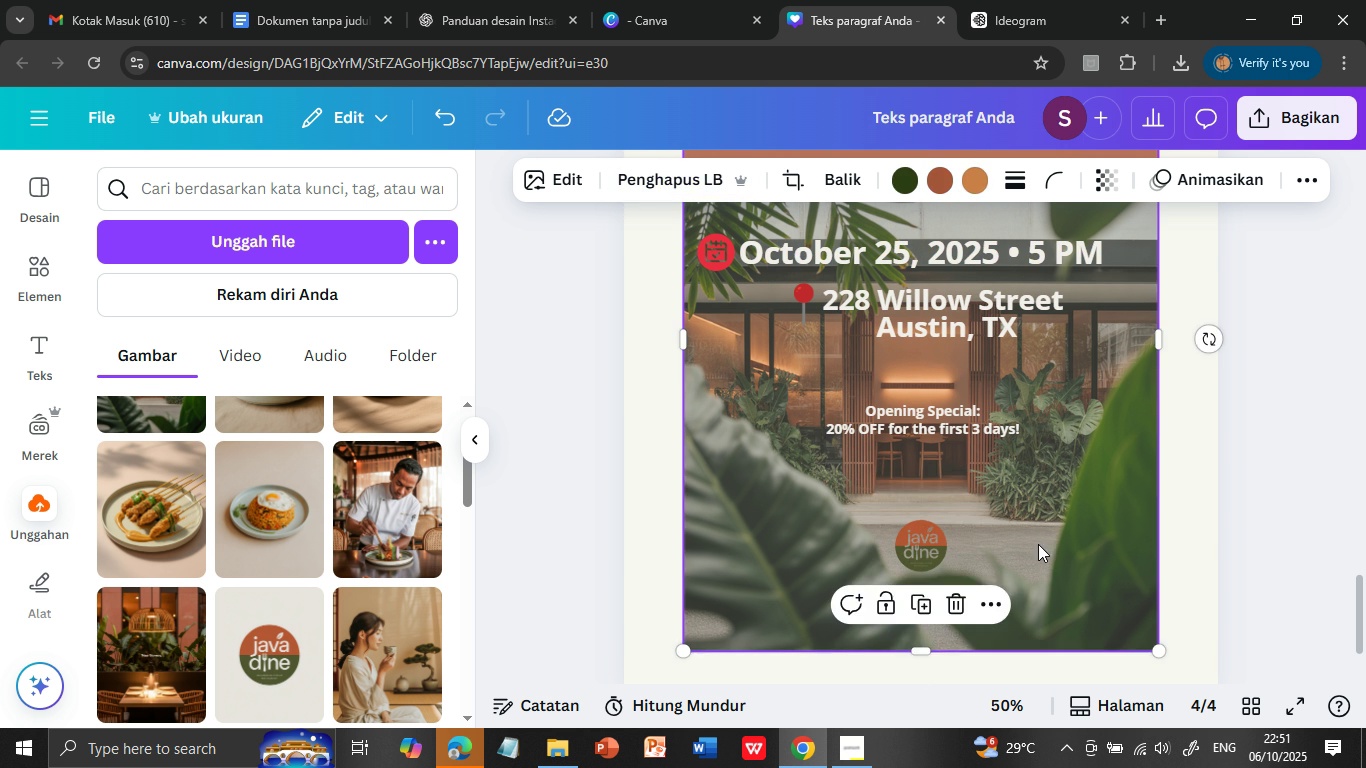 
left_click([1230, 573])
 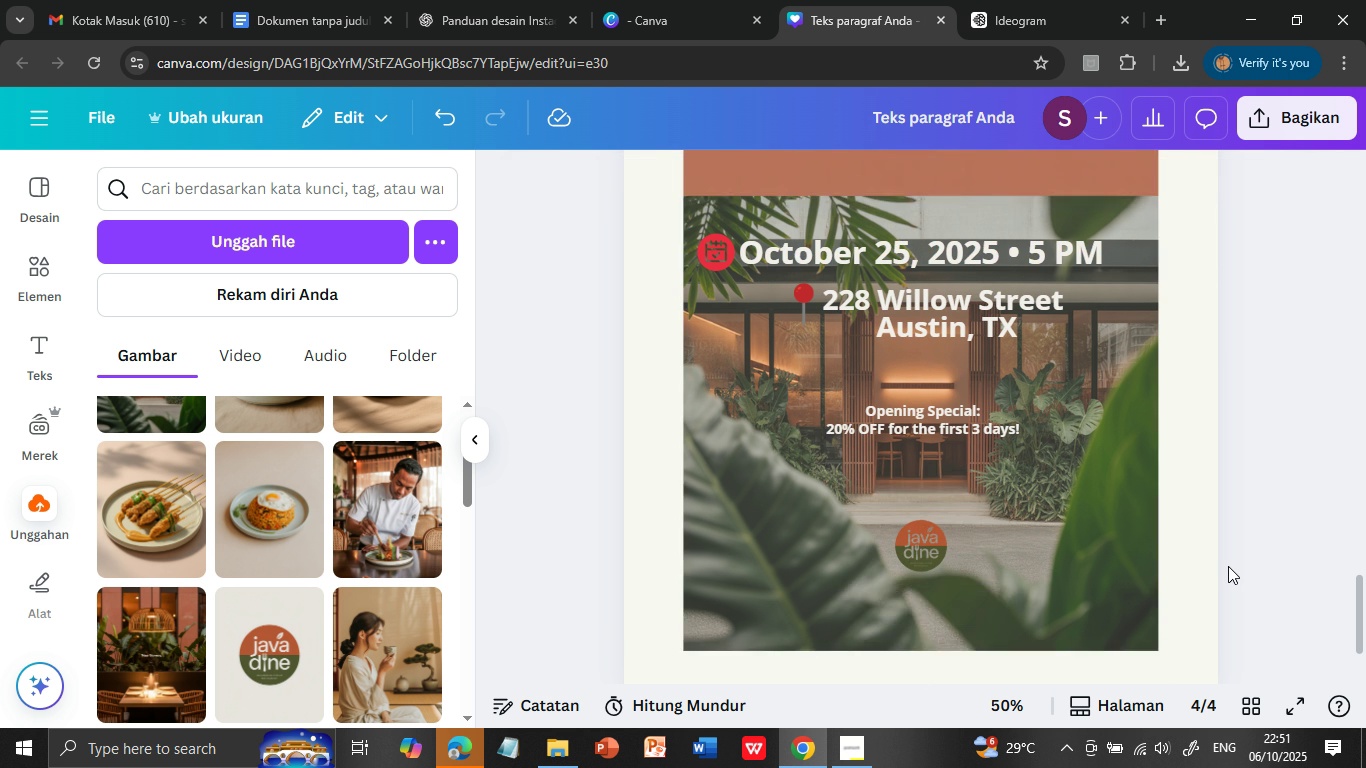 
scroll: coordinate [1185, 556], scroll_direction: up, amount: 7.0
 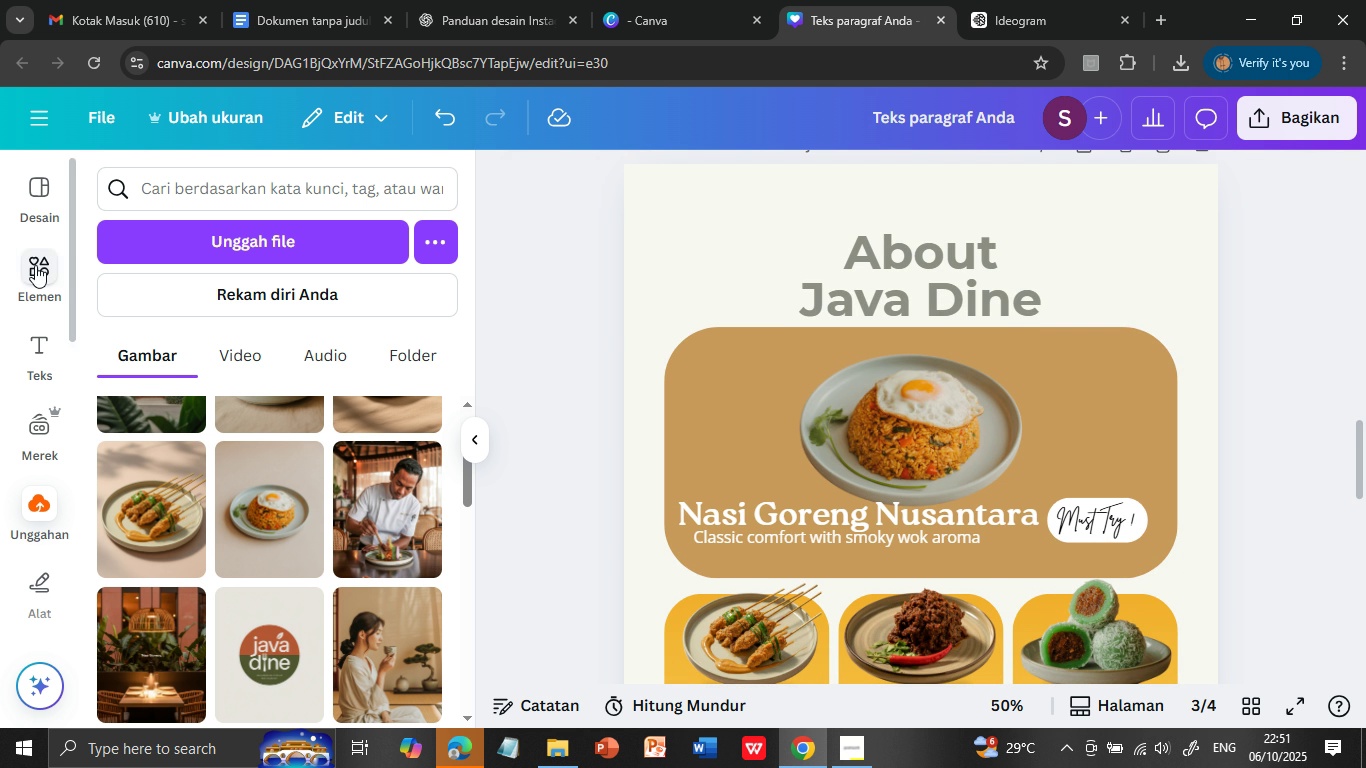 
left_click([35, 265])
 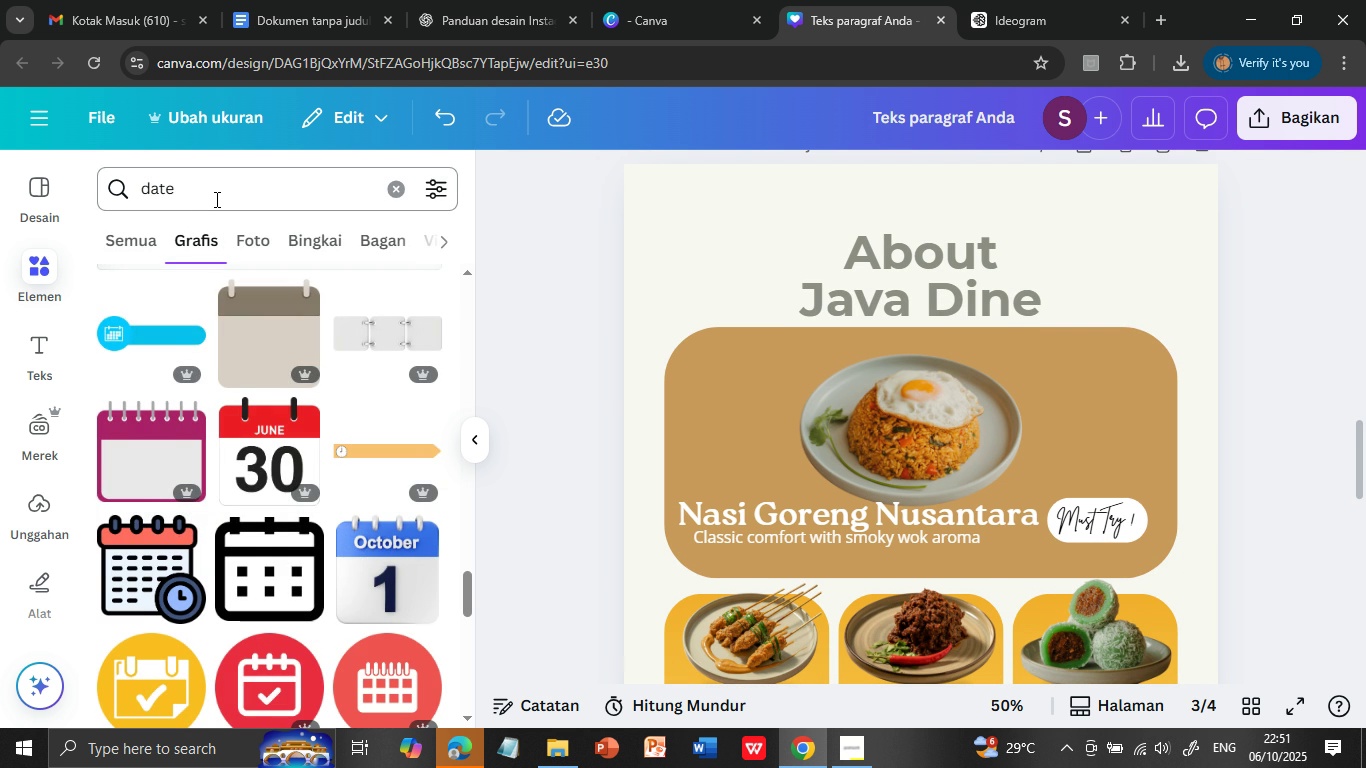 
double_click([215, 197])
 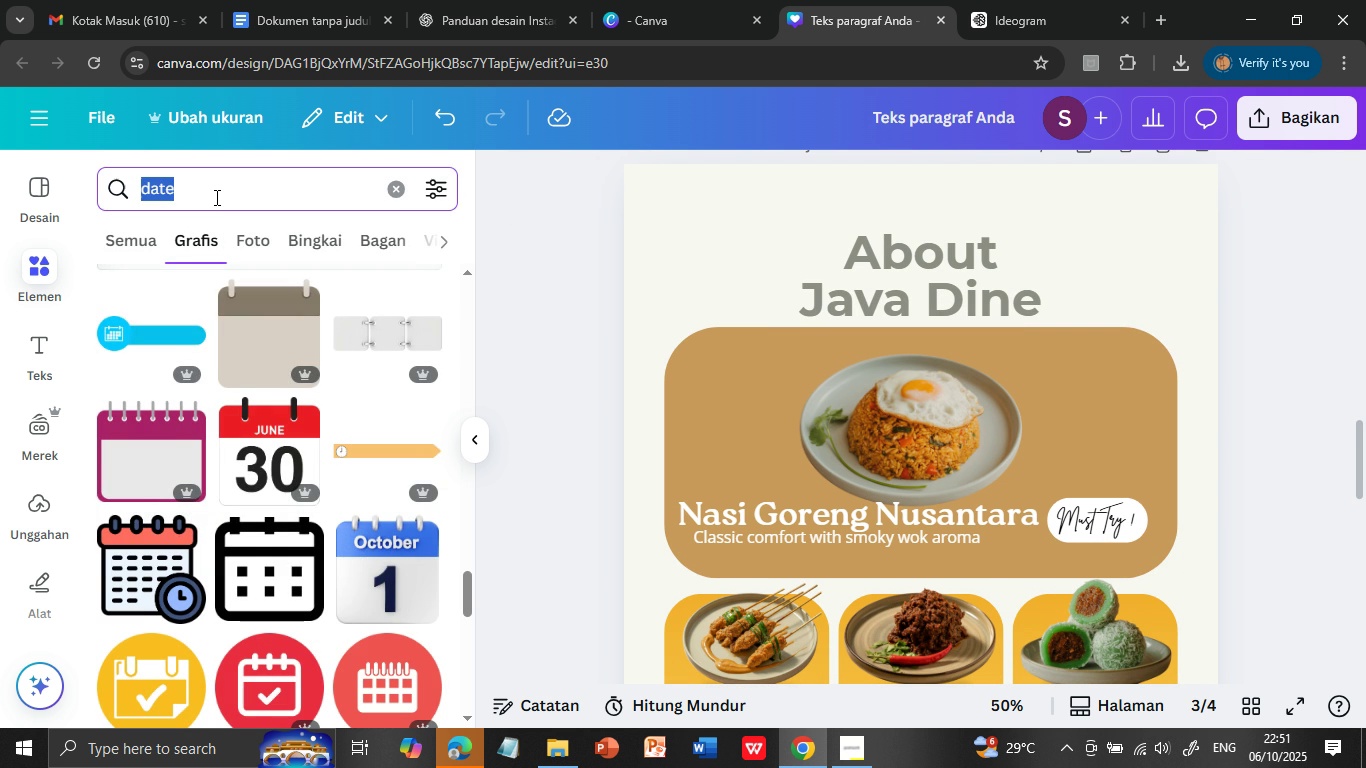 
triple_click([215, 197])
 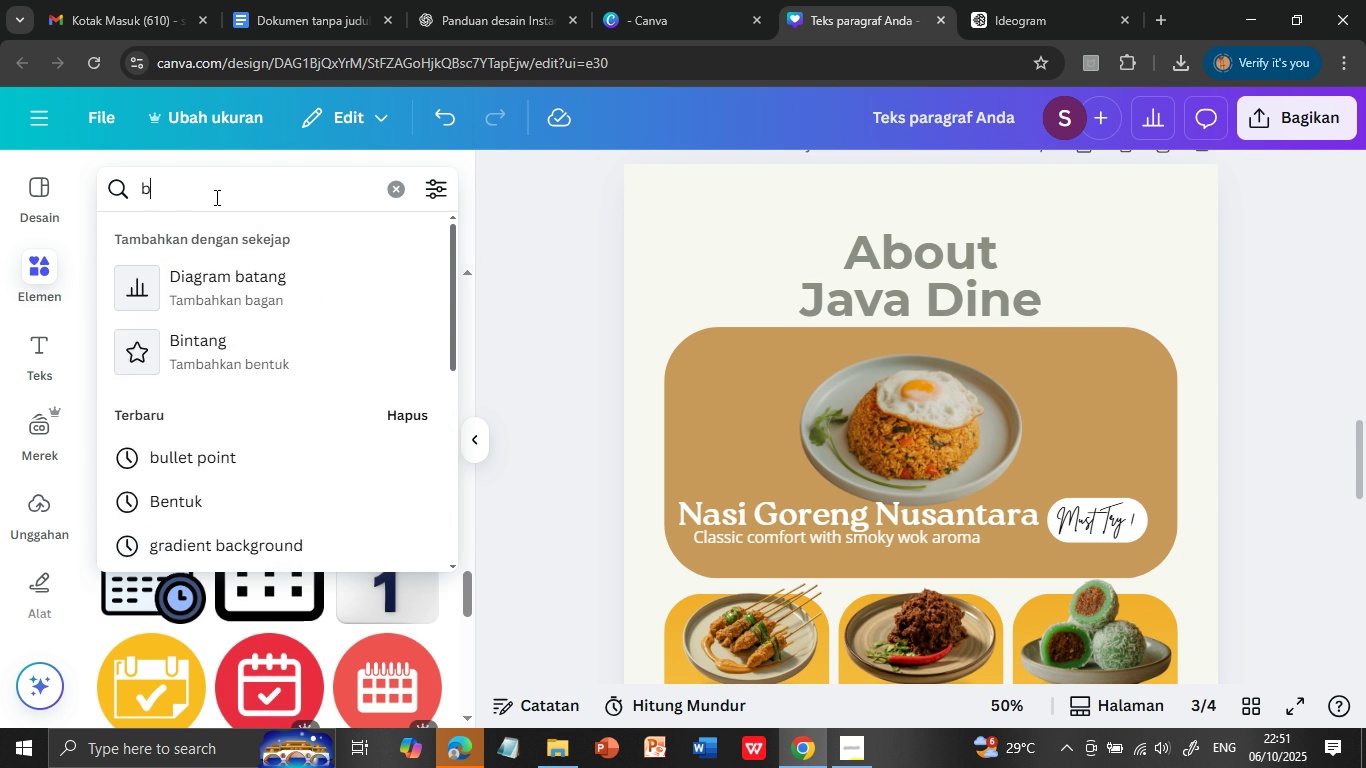 
type(batik)